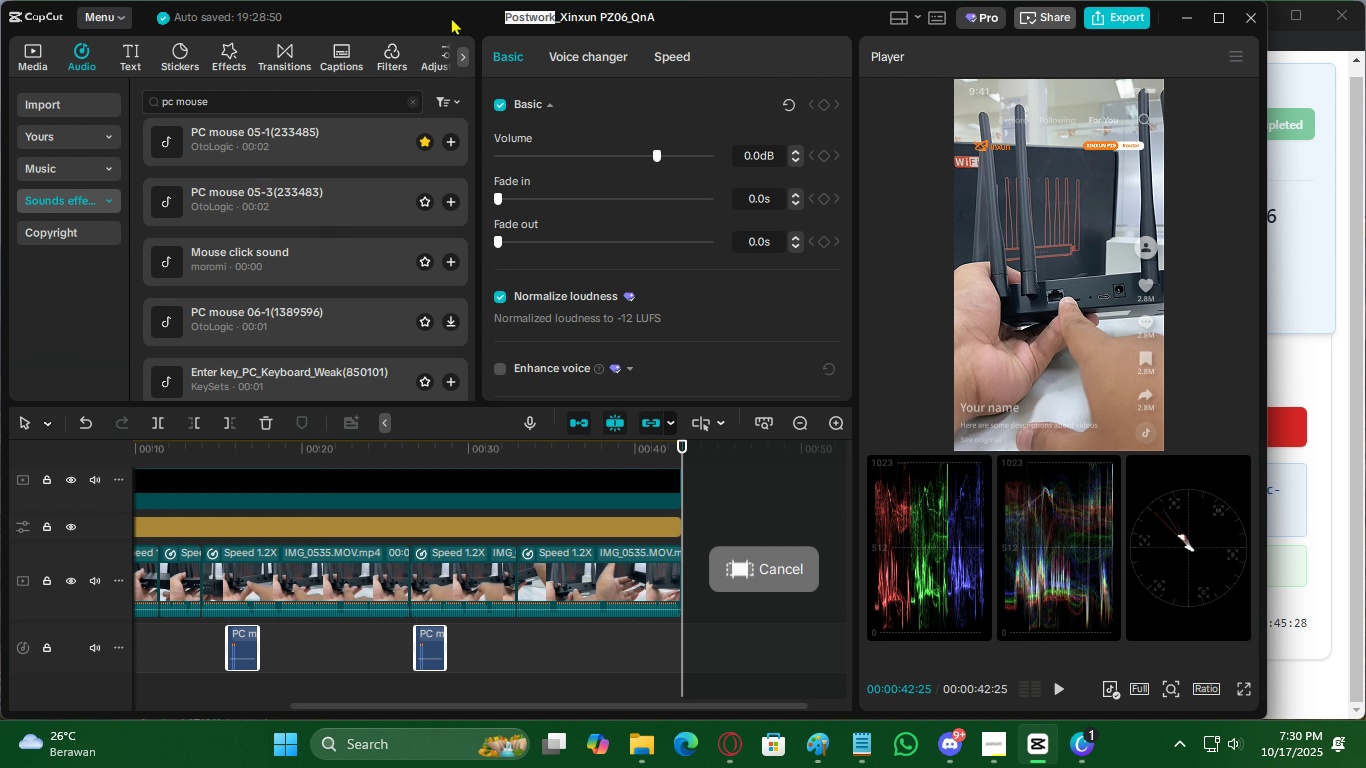 
type(18 October)
 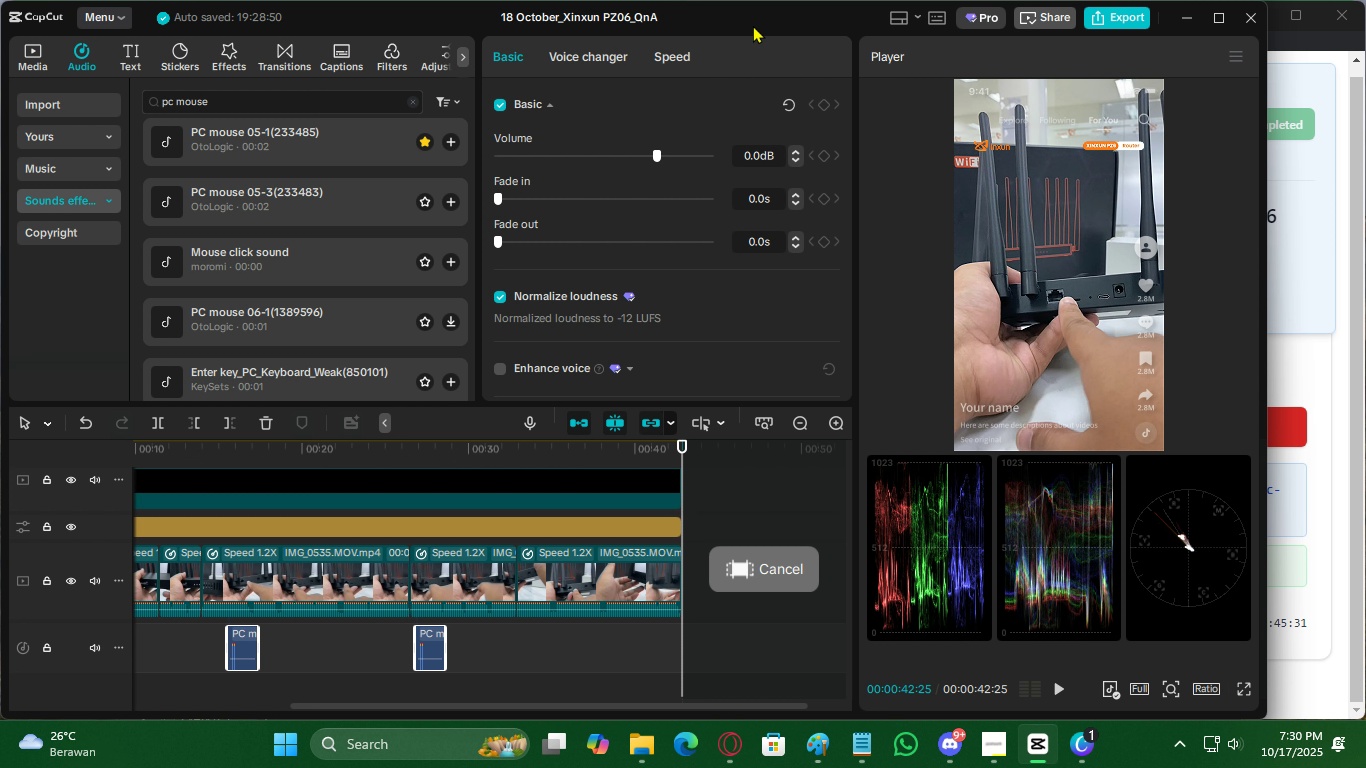 
left_click([743, 22])
 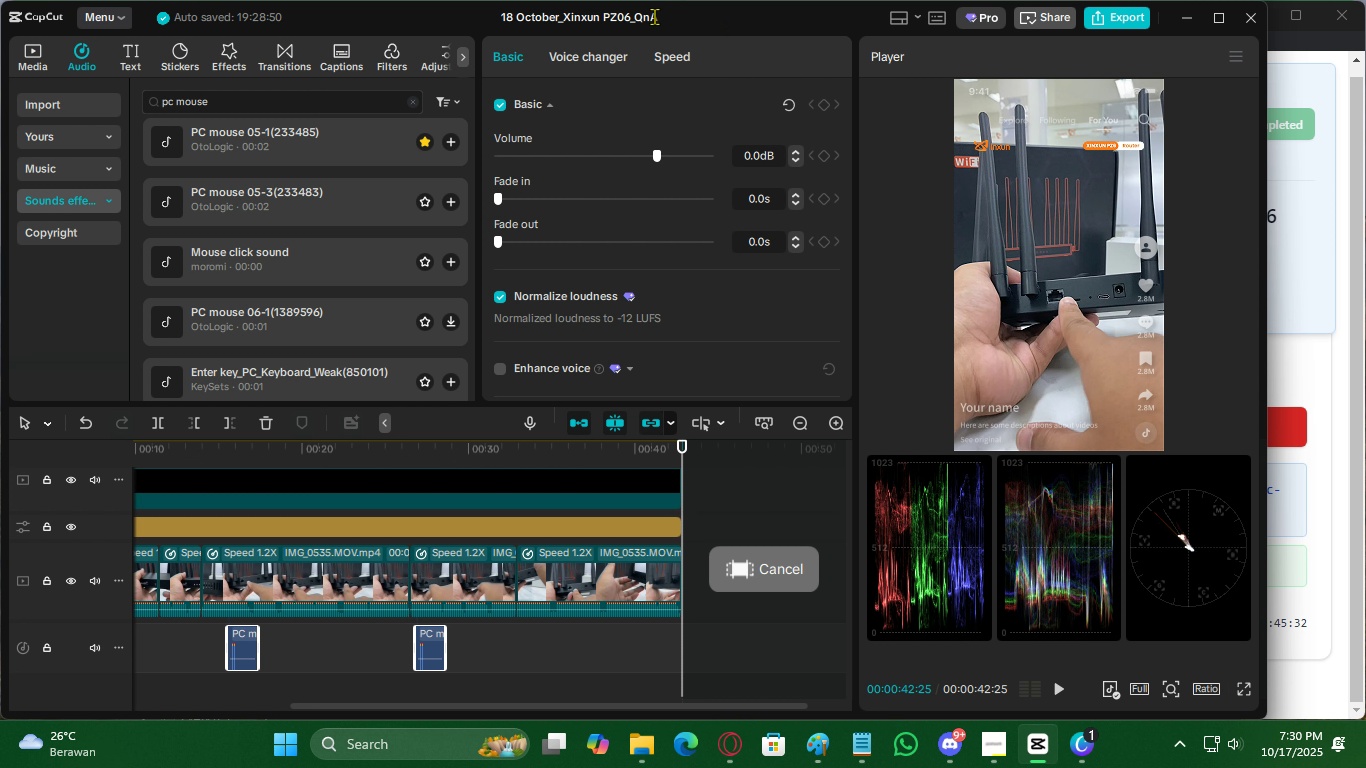 
left_click([654, 16])
 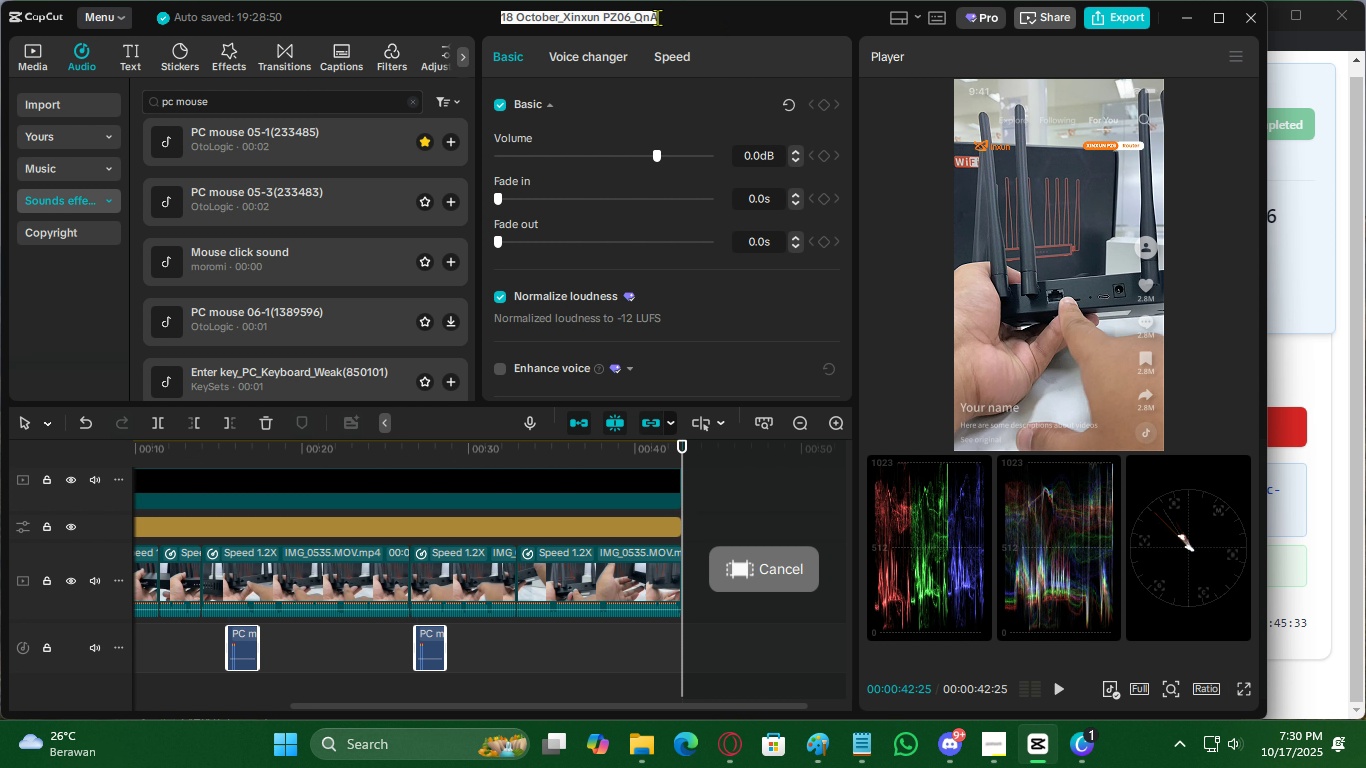 
left_click([657, 17])
 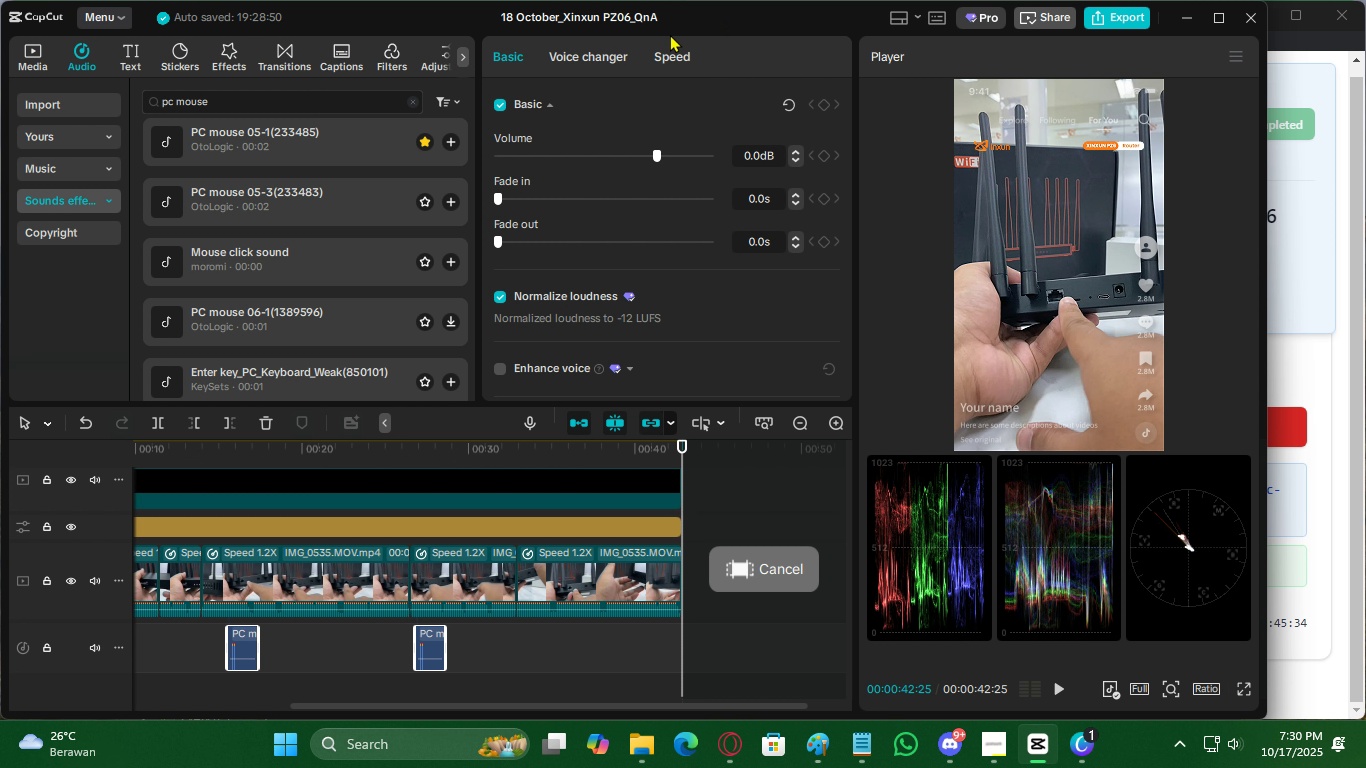 
key(Shift+Minus)
 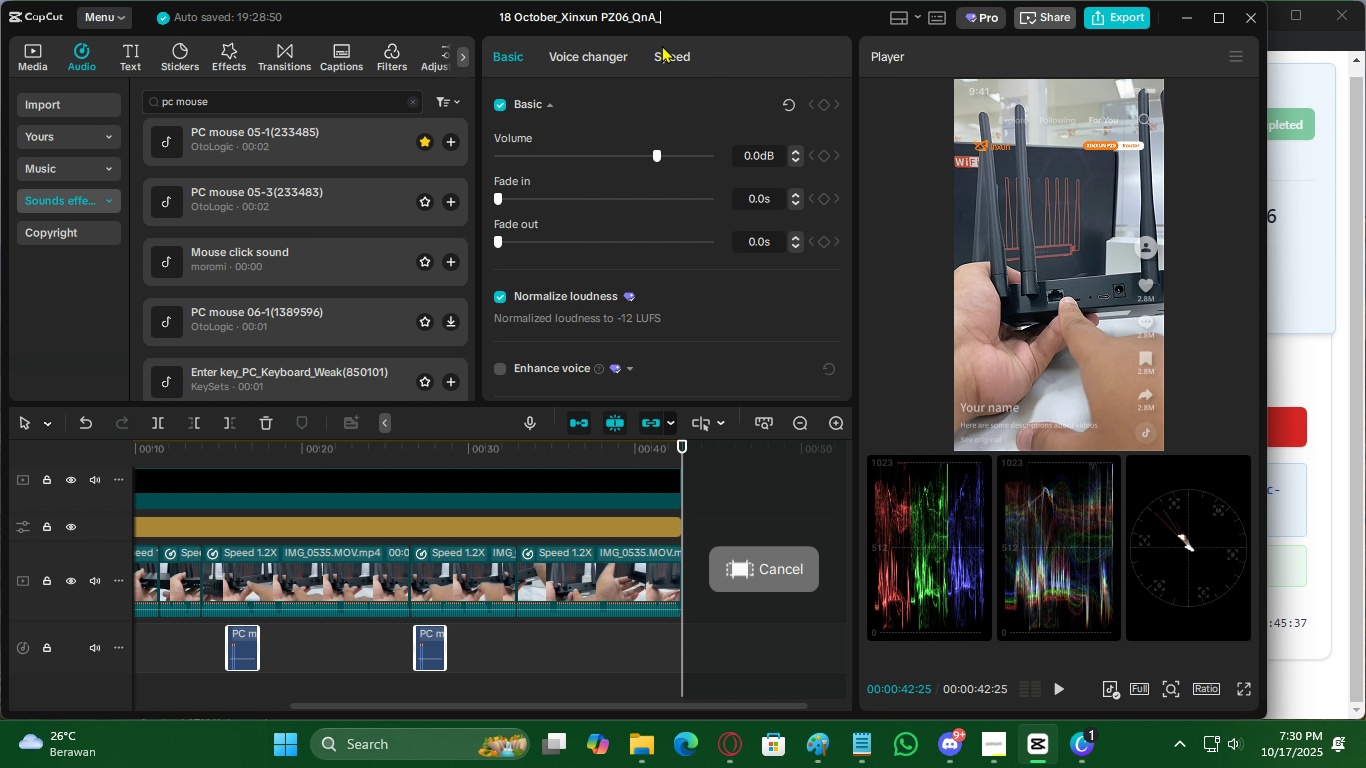 
left_click_drag(start_coordinate=[348, 449], to_coordinate=[9, 503])
 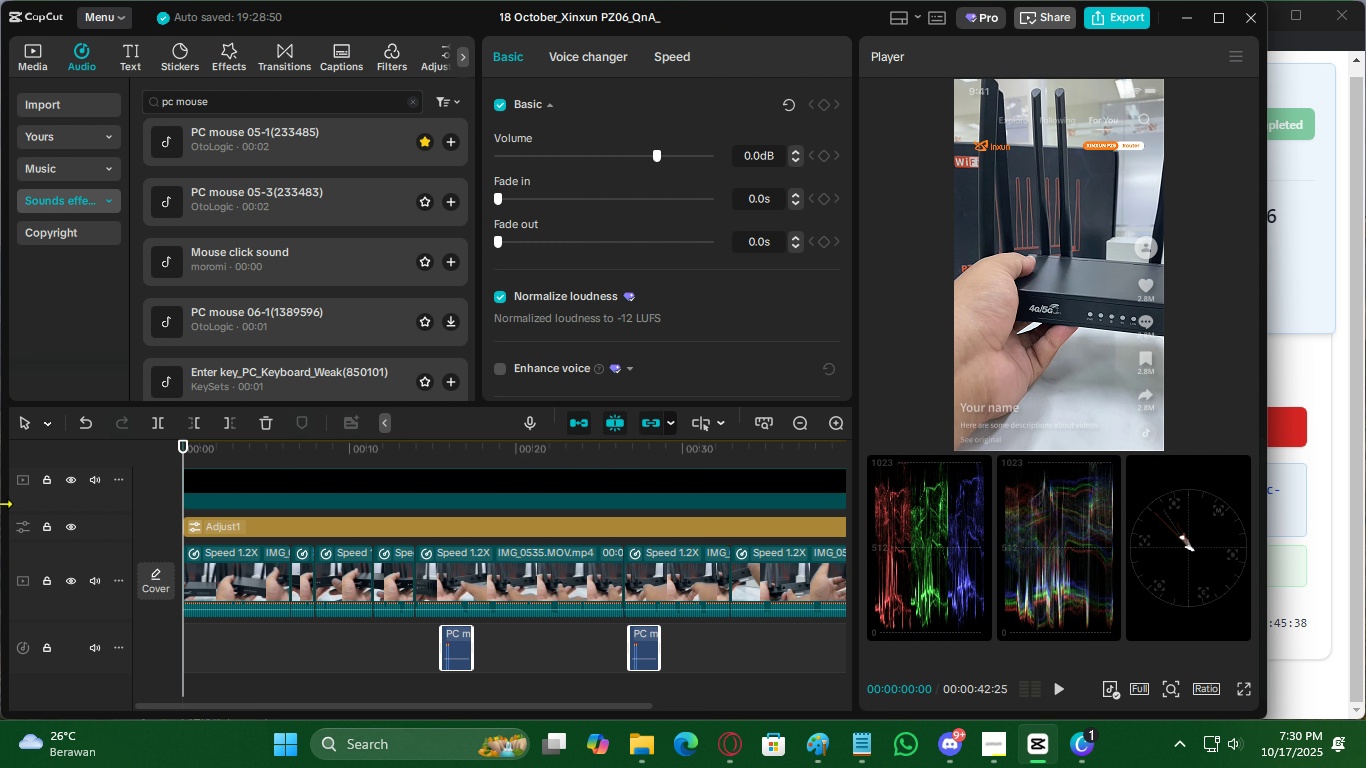 
key(Space)
 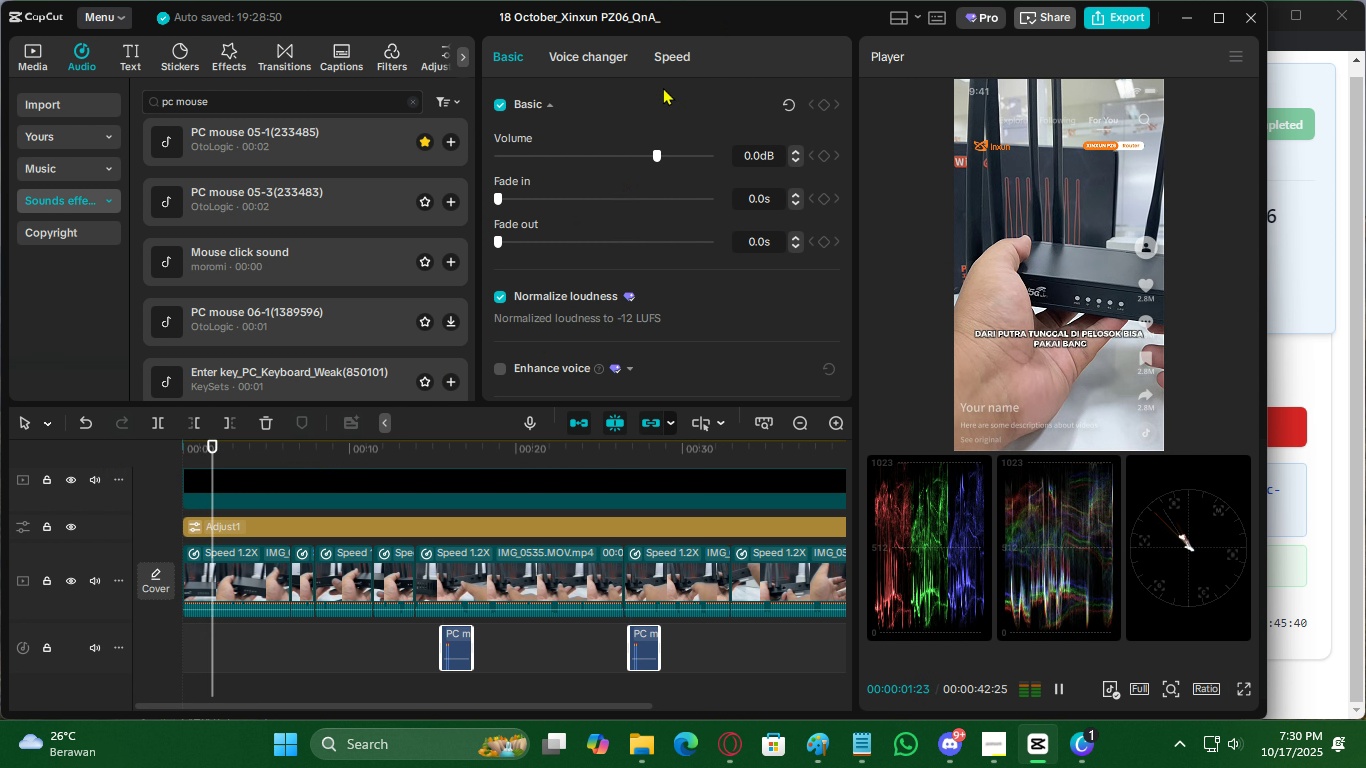 
key(Space)
 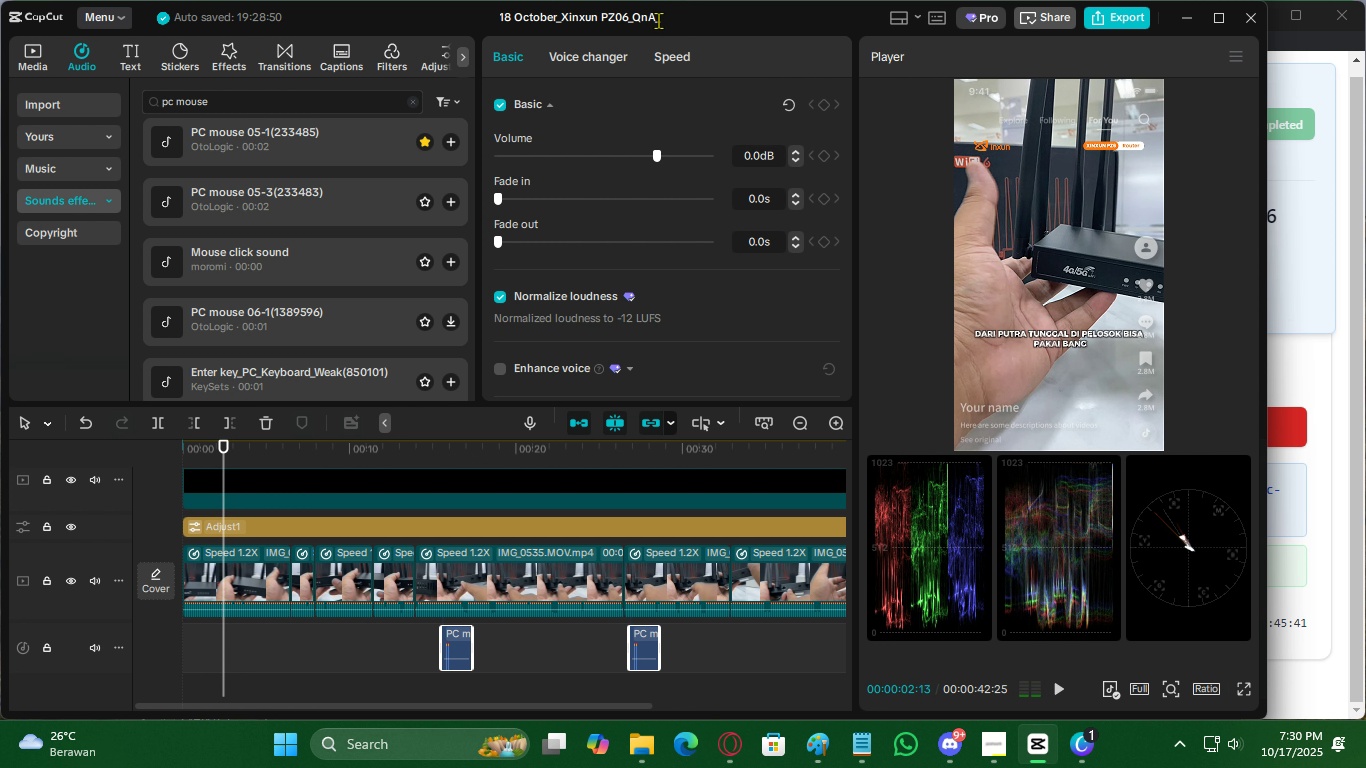 
left_click([658, 20])
 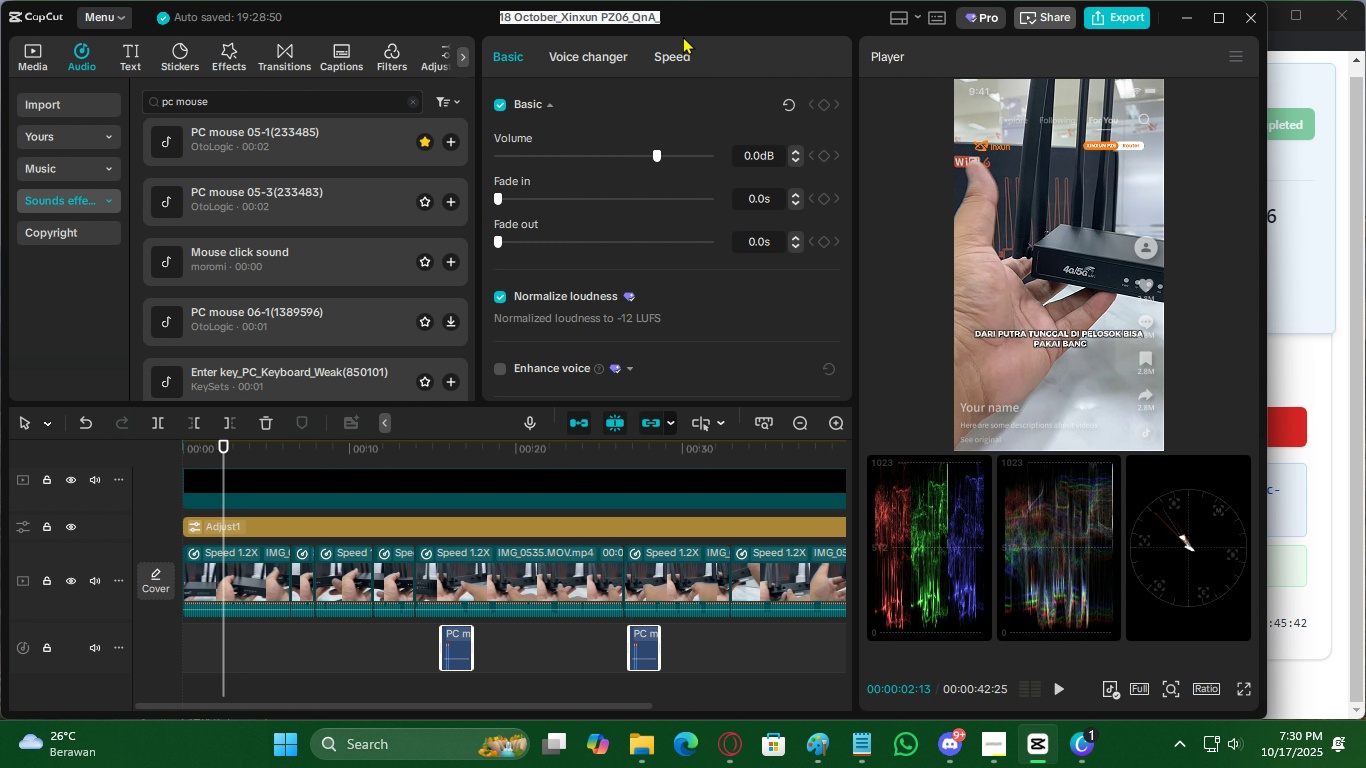 
key(ArrowRight)
 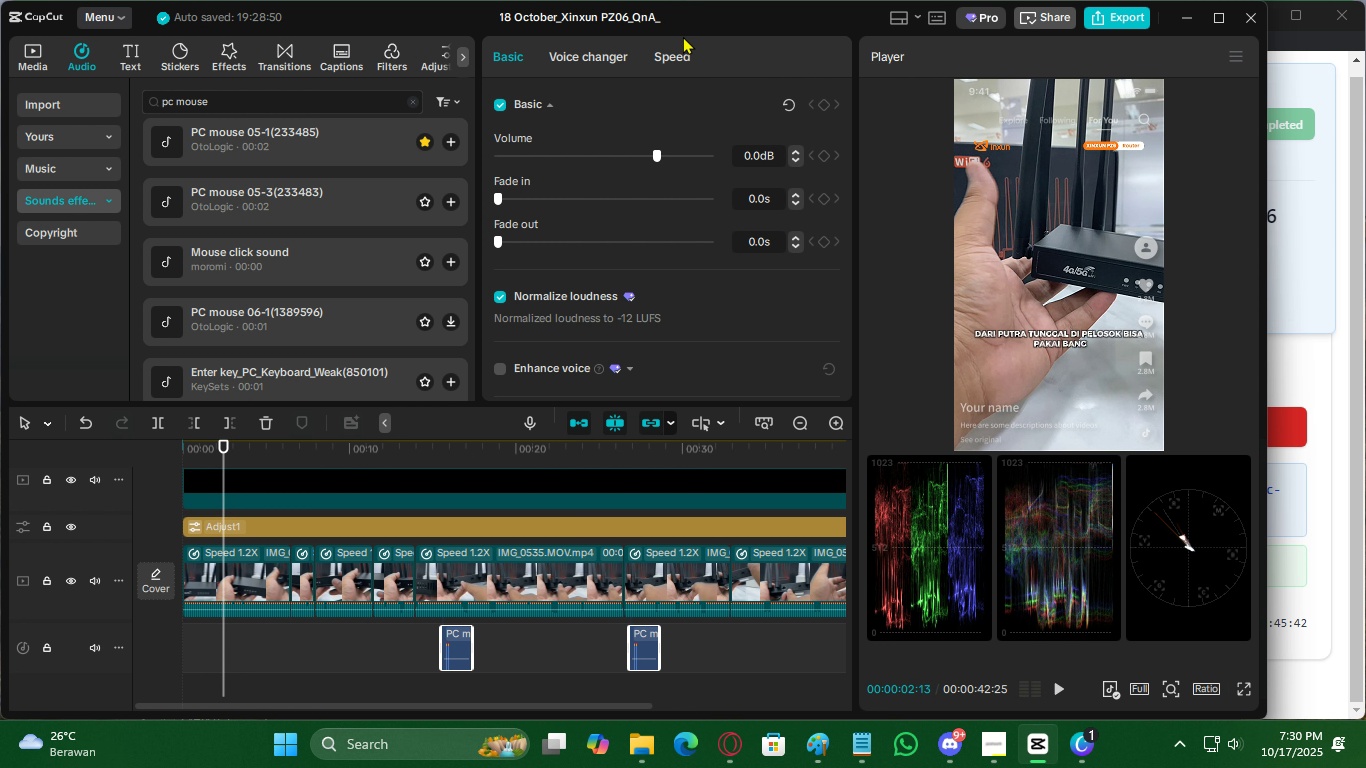 
type(di peloi)
key(Backspace)
type(si)
key(Backspace)
type(ok bisa pakai)
 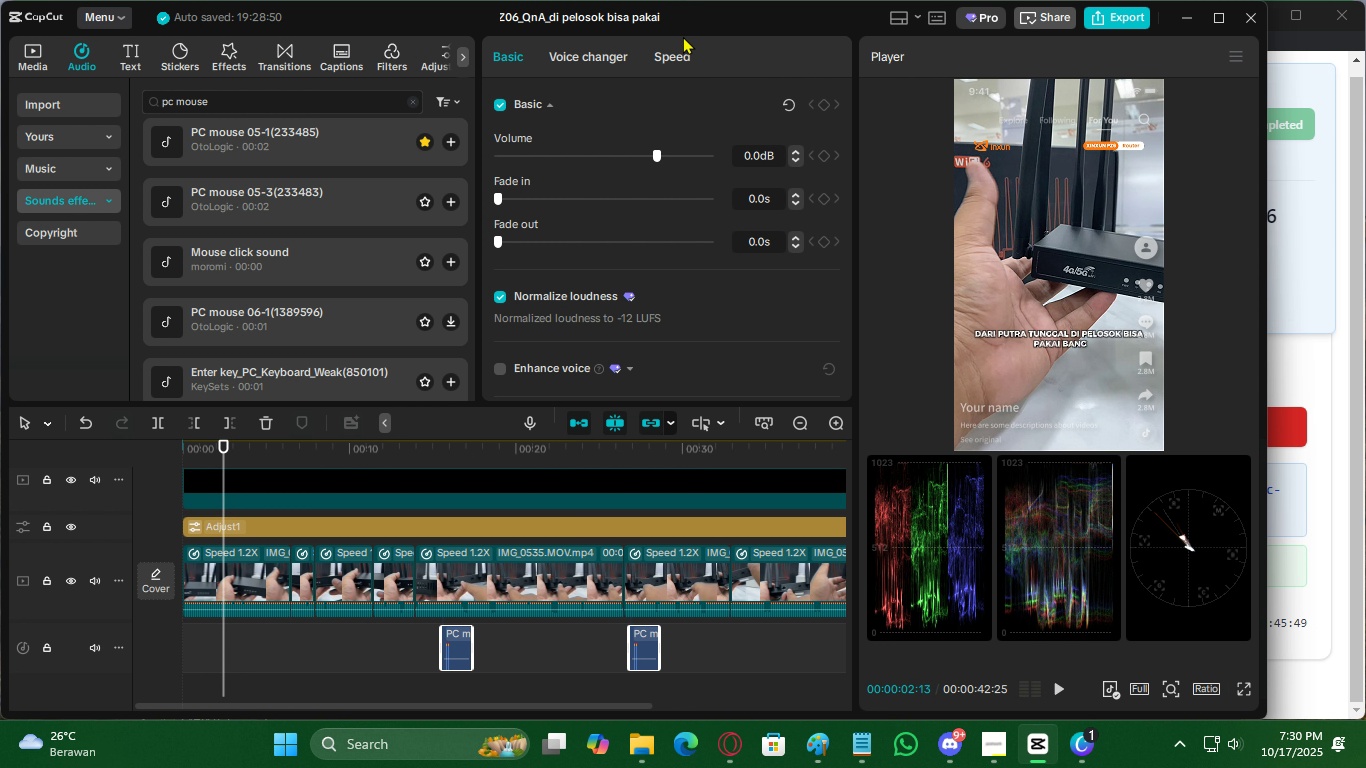 
key(Enter)
 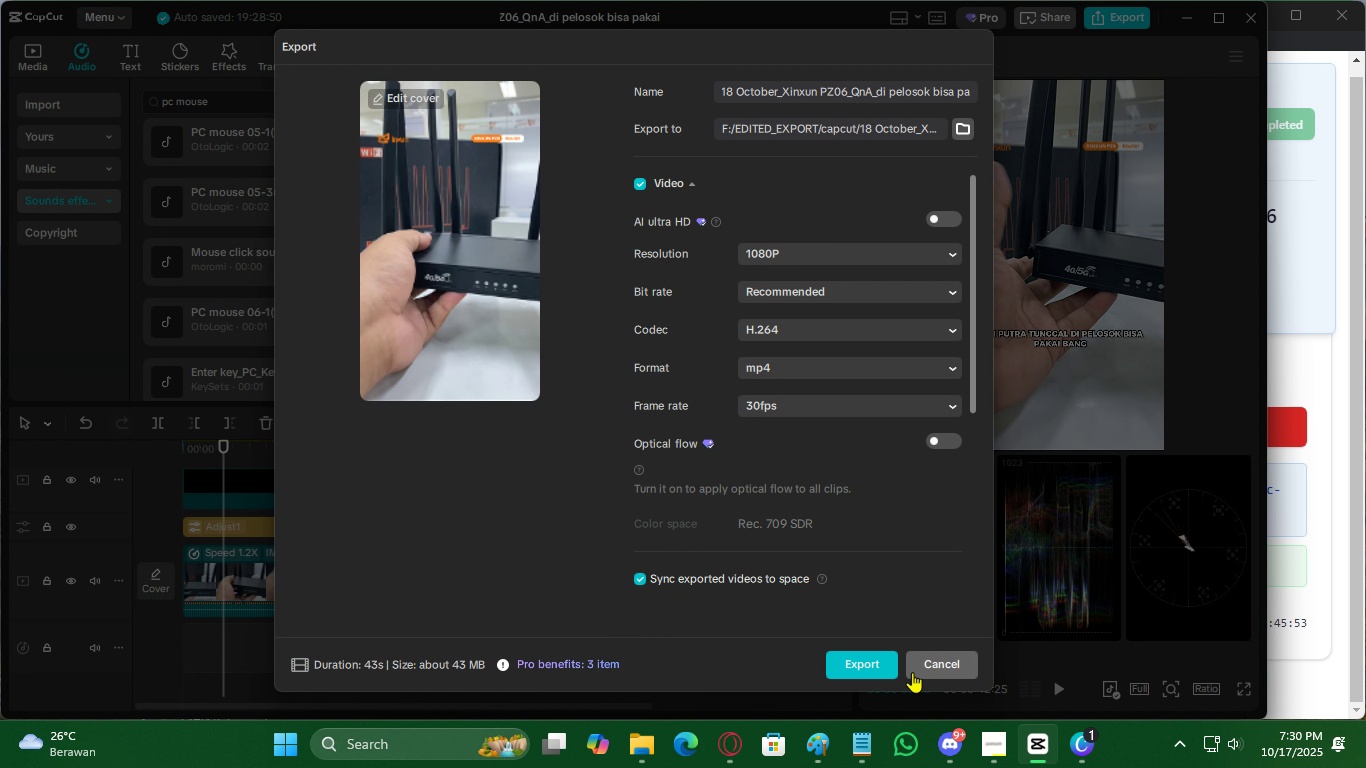 
left_click_drag(start_coordinate=[823, 453], to_coordinate=[557, 454])
 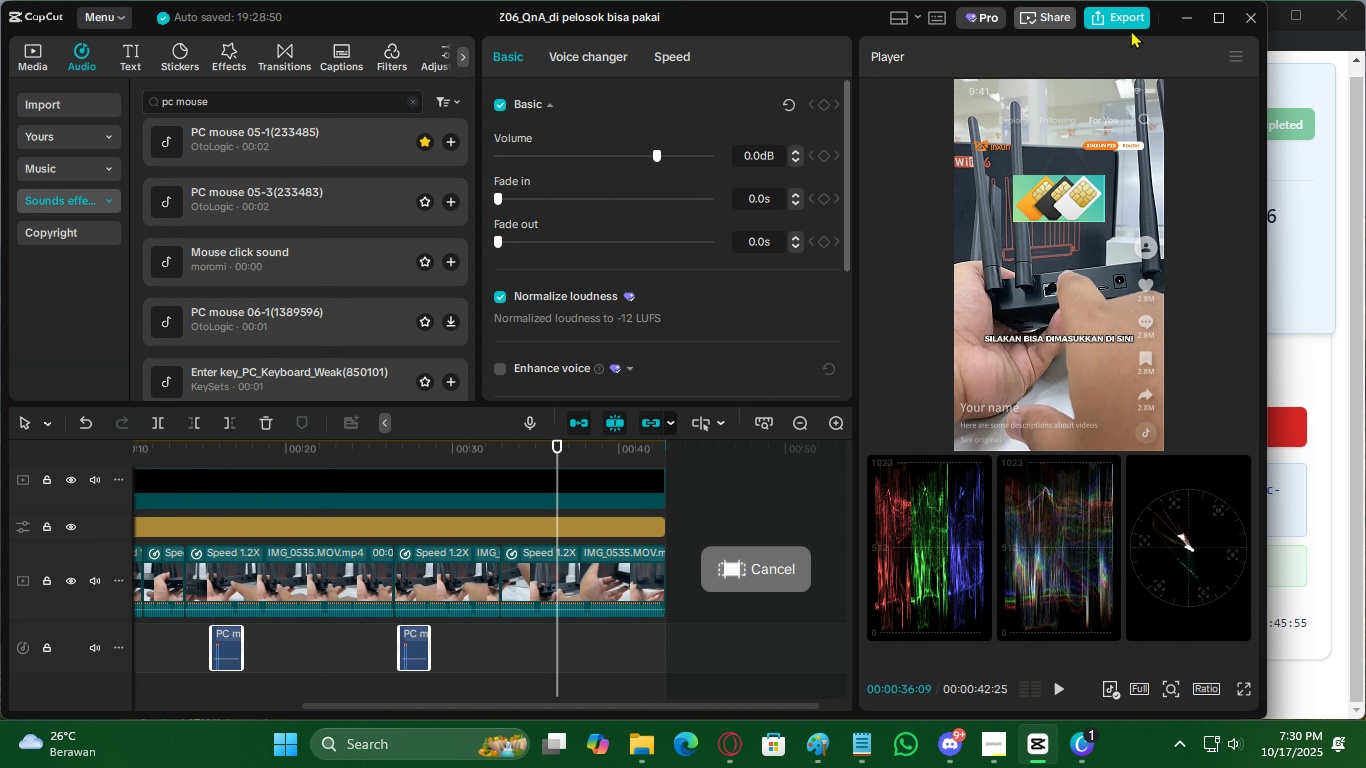 
left_click([1131, 30])
 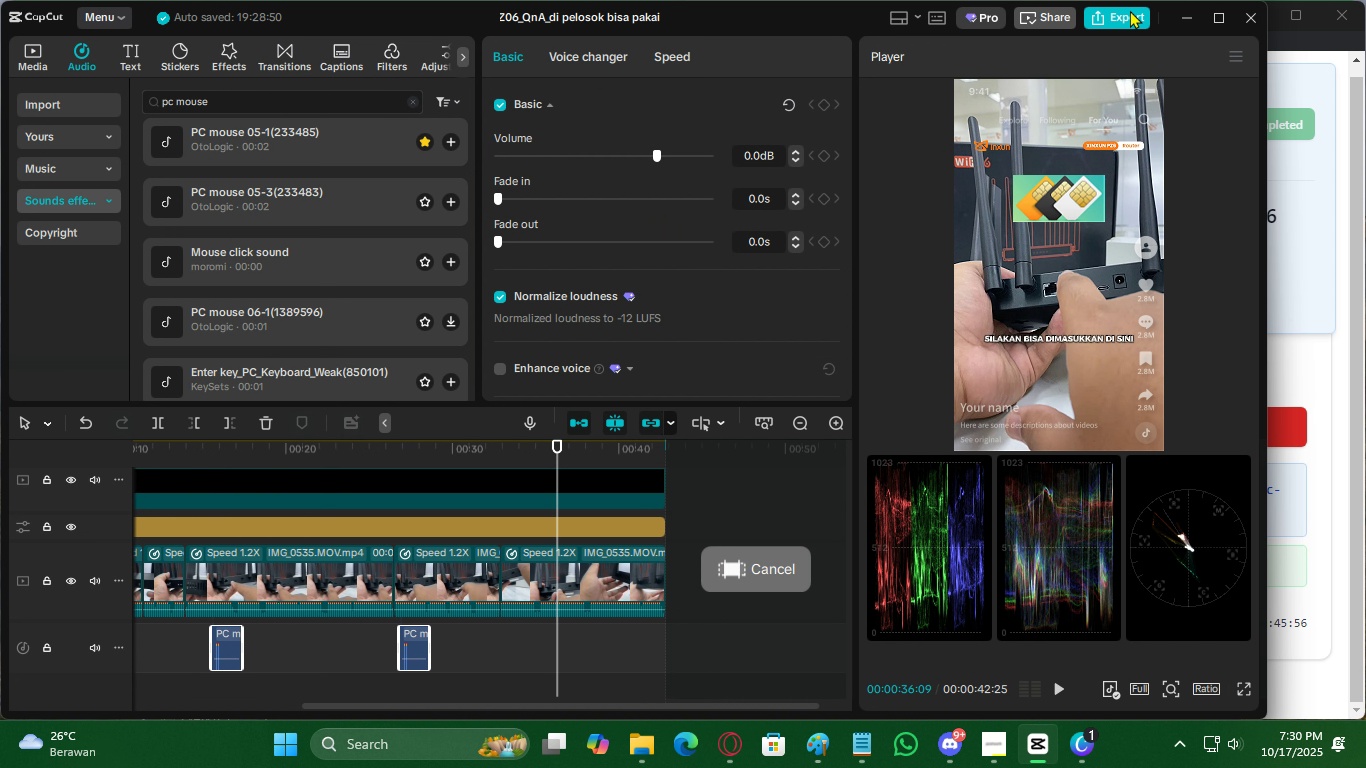 
left_click([1132, 17])
 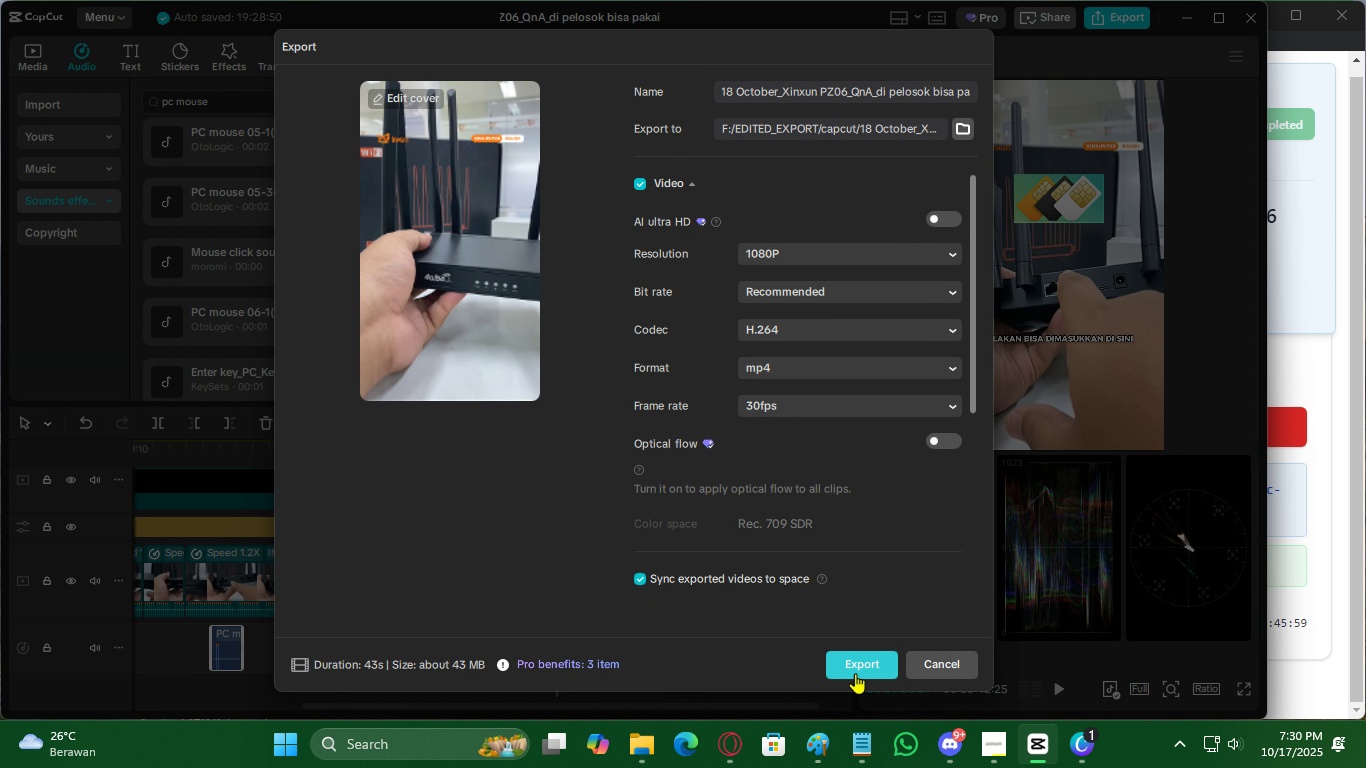 
left_click([855, 673])
 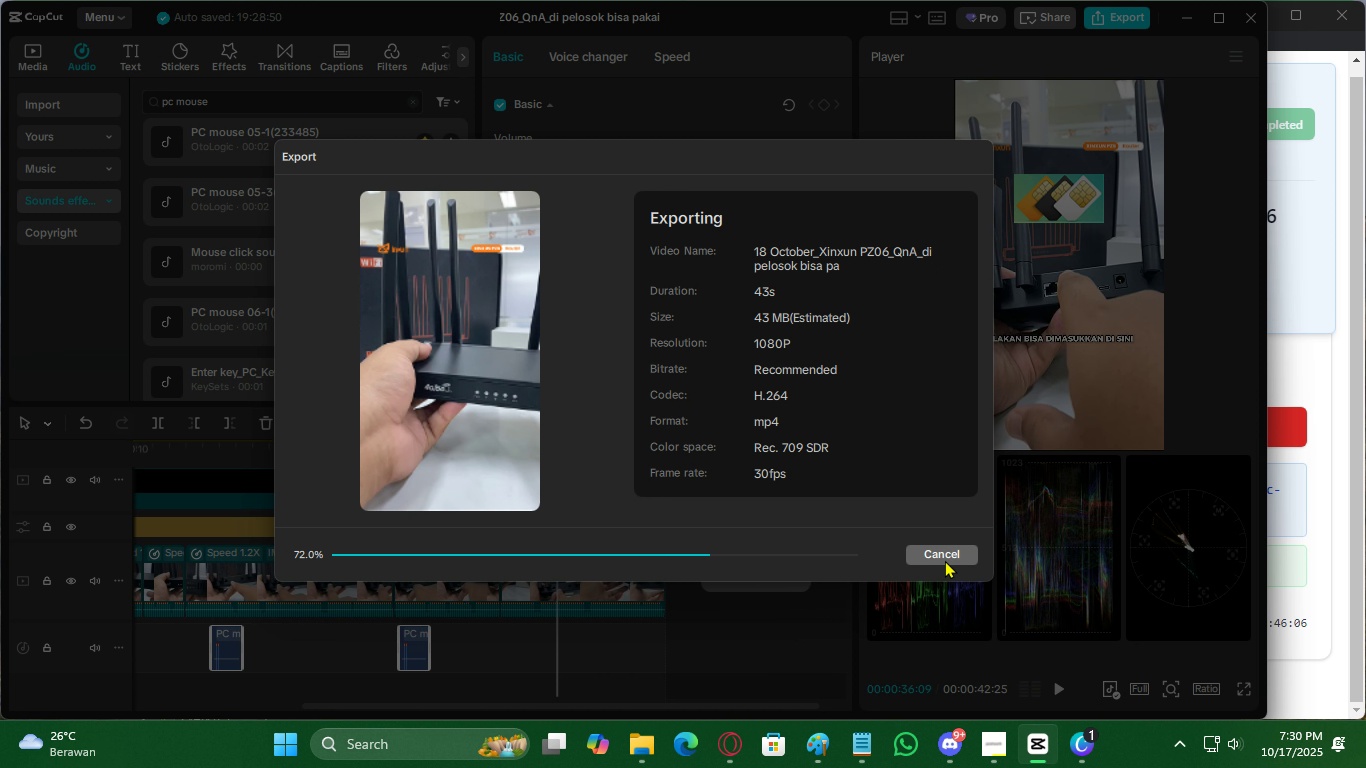 
wait(10.45)
 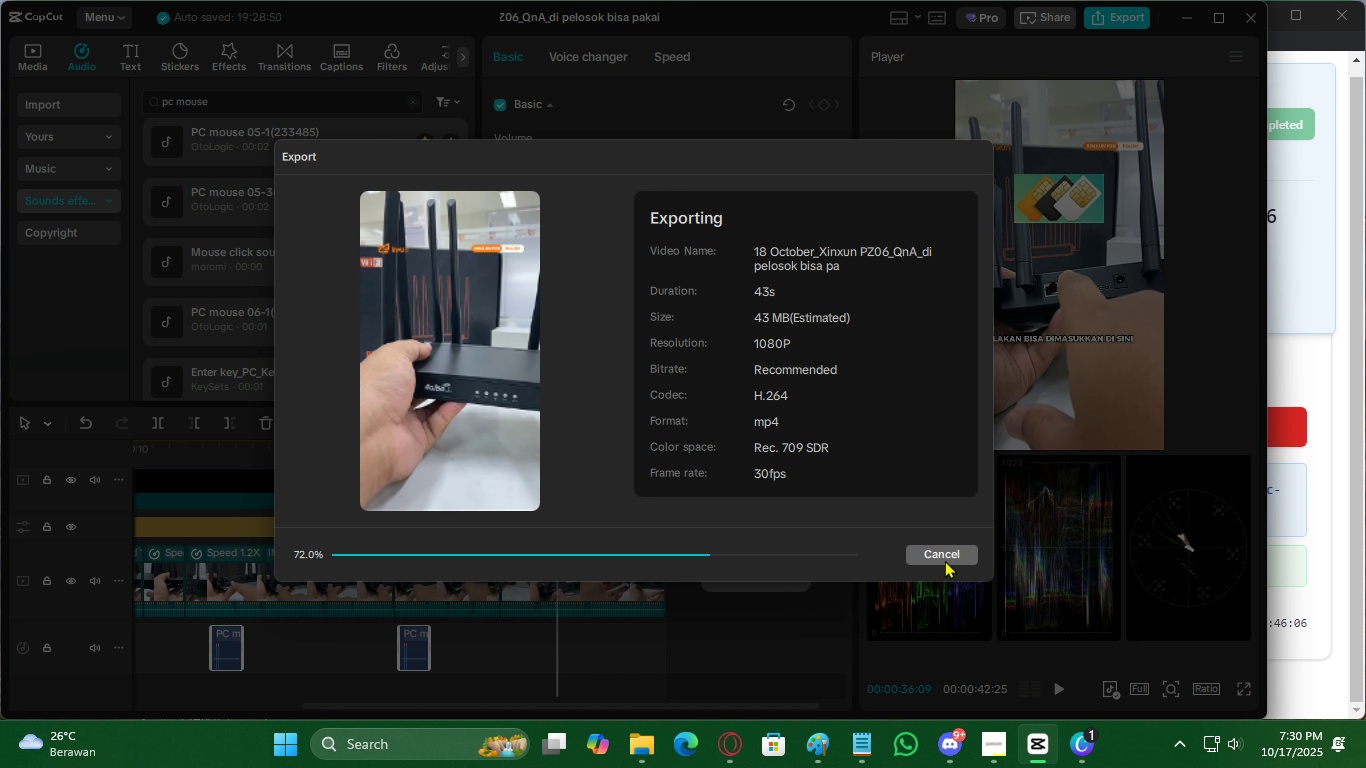 
left_click([944, 654])
 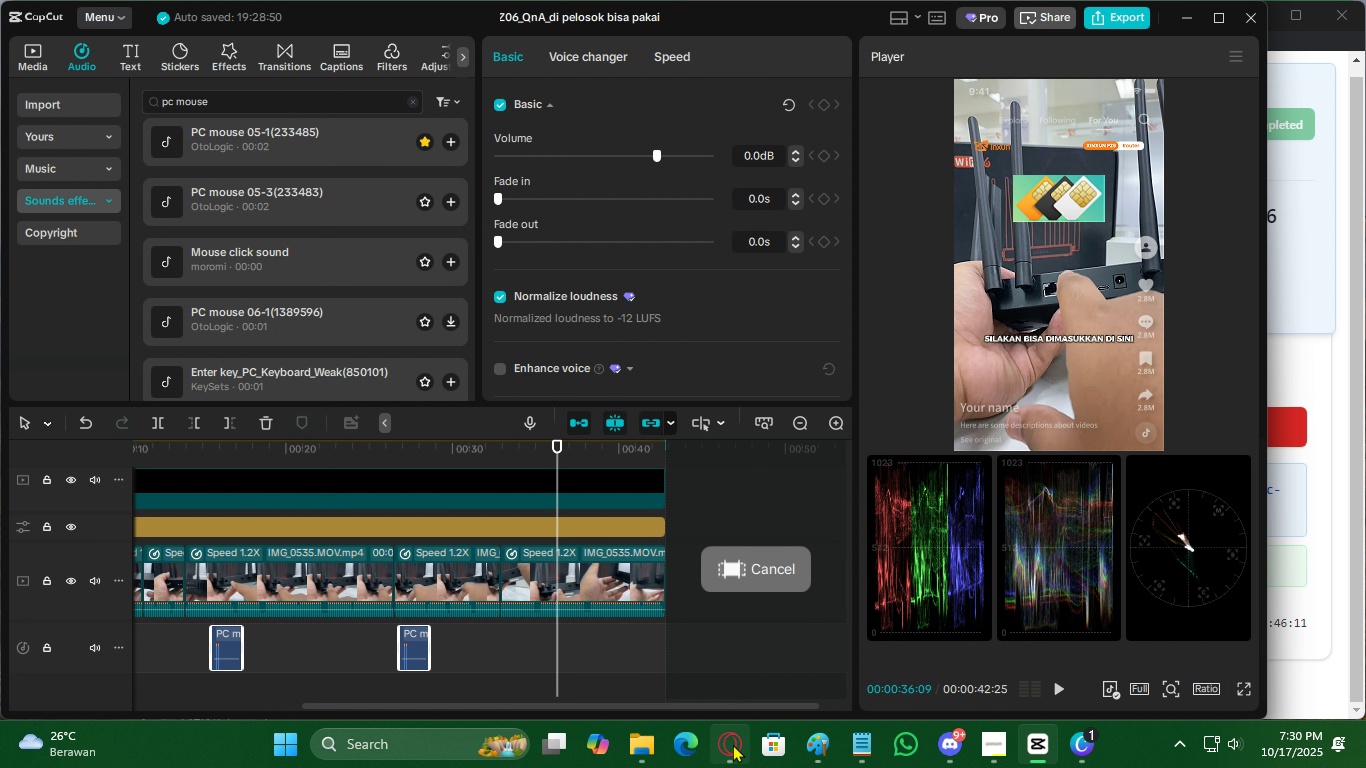 
left_click([733, 744])
 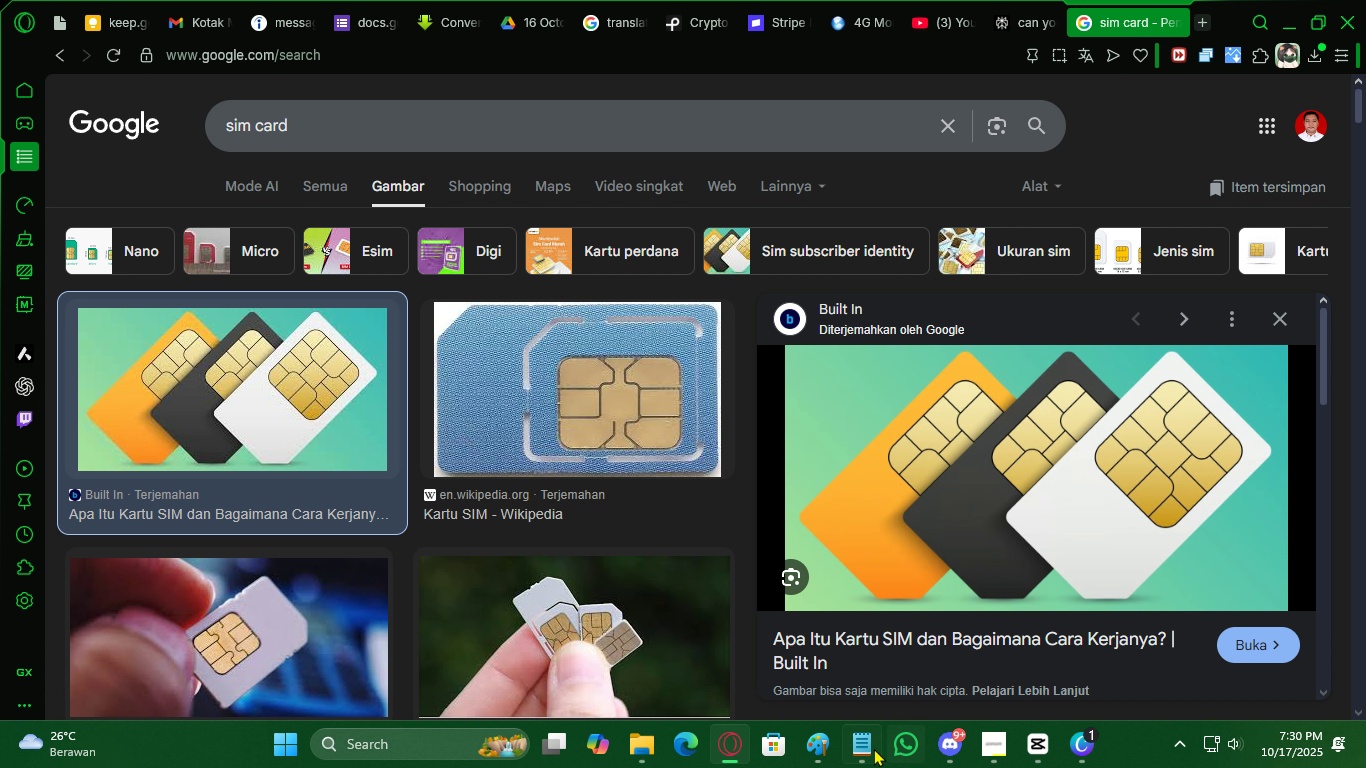 
left_click([840, 745])
 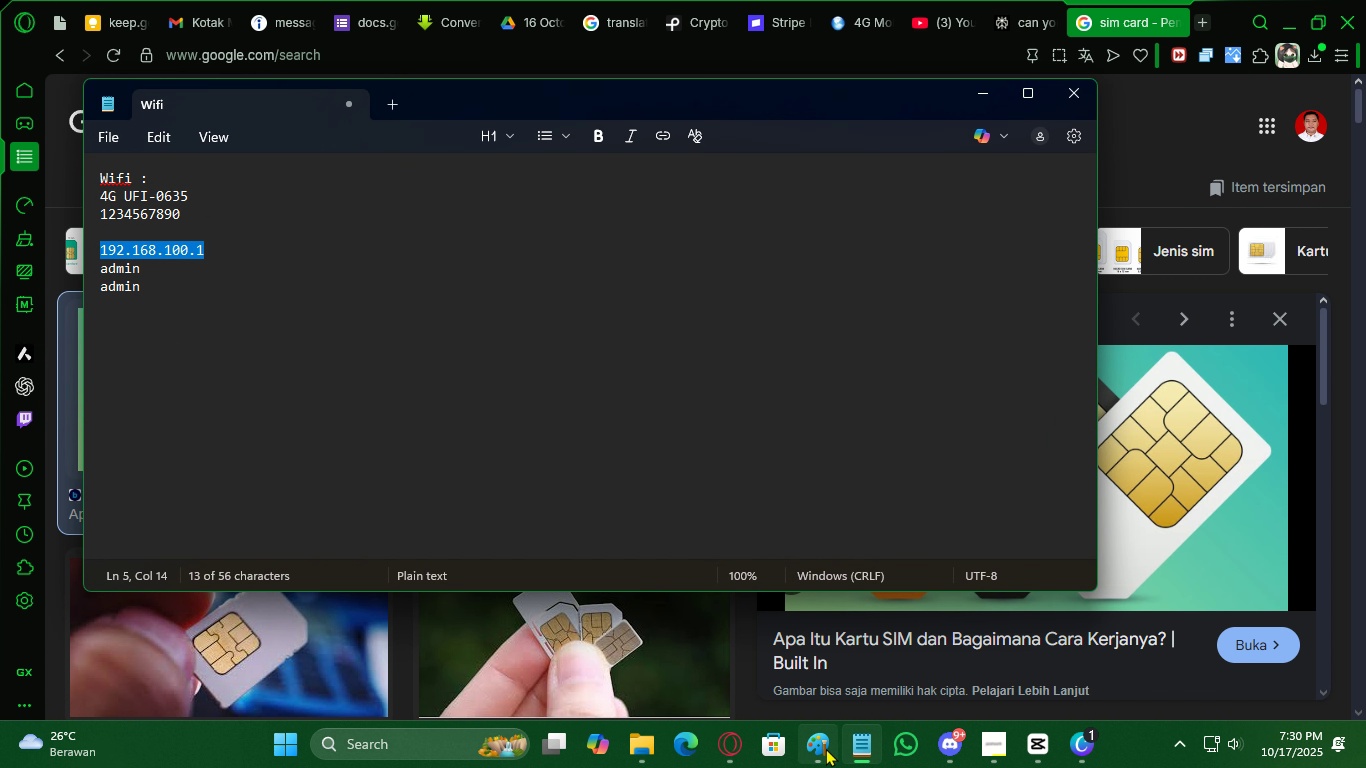 
left_click([826, 748])
 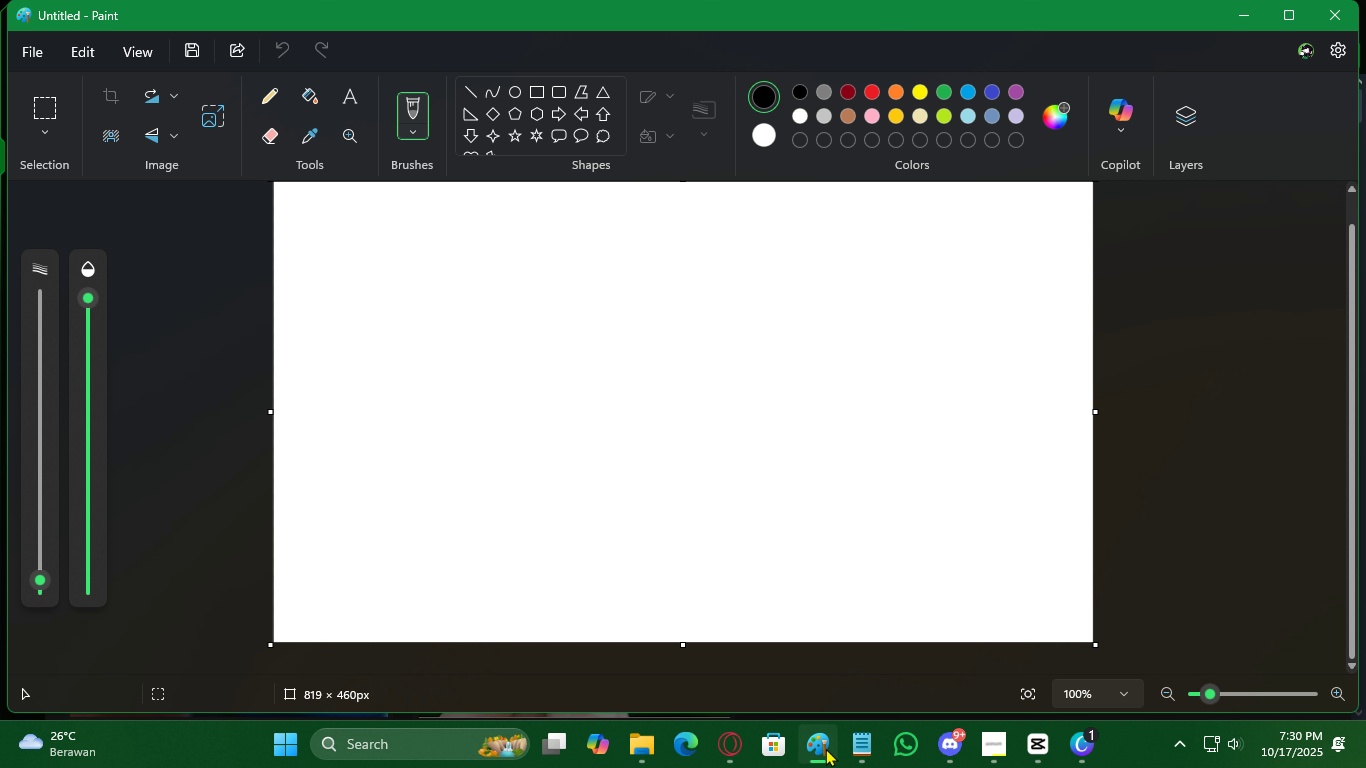 
left_click([826, 748])
 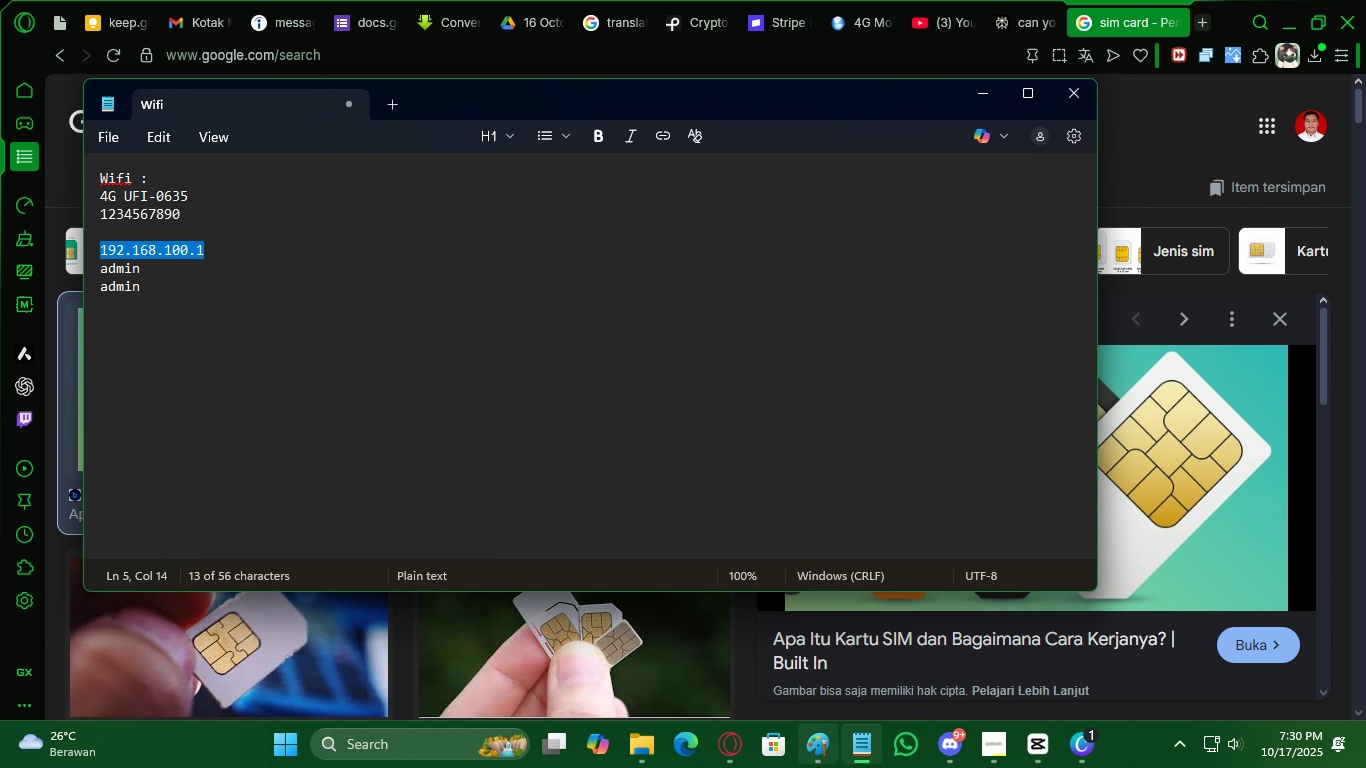 
left_click([817, 766])
 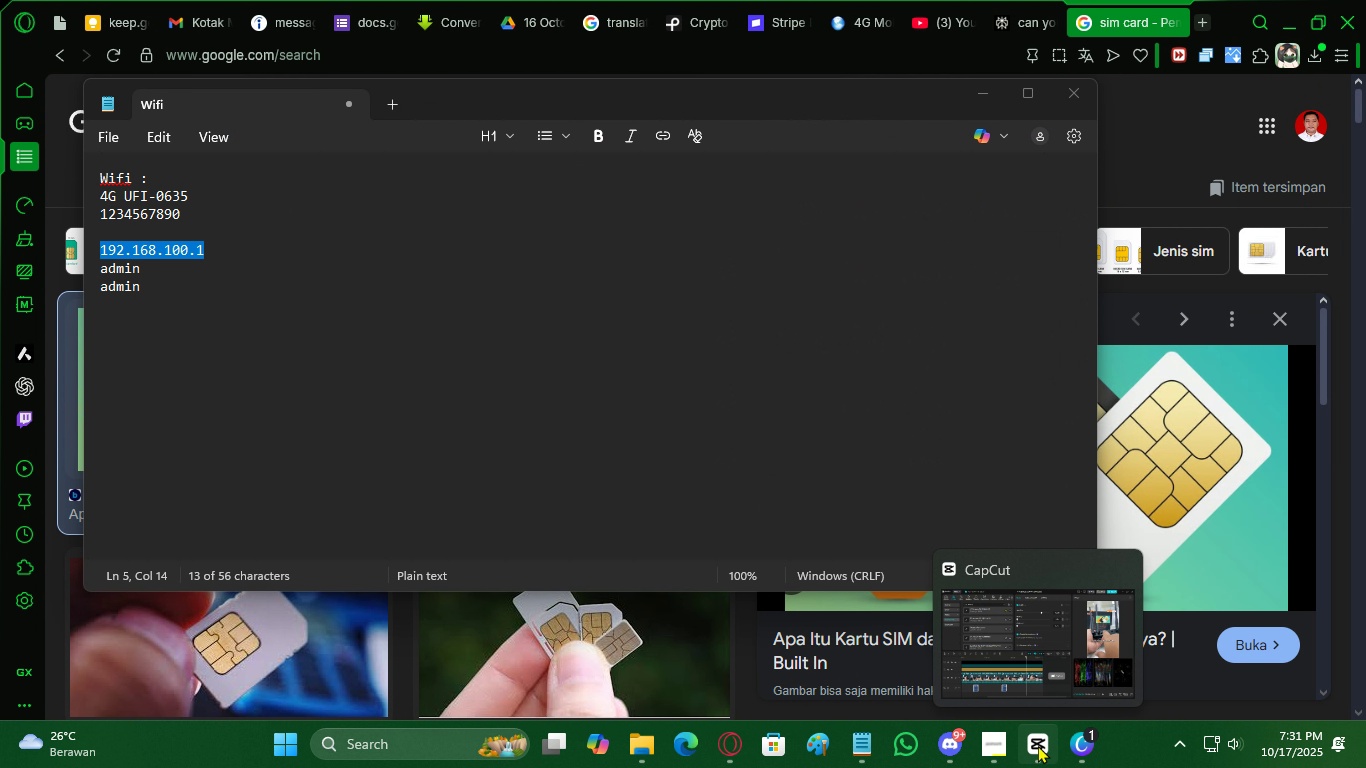 
left_click([1009, 746])